 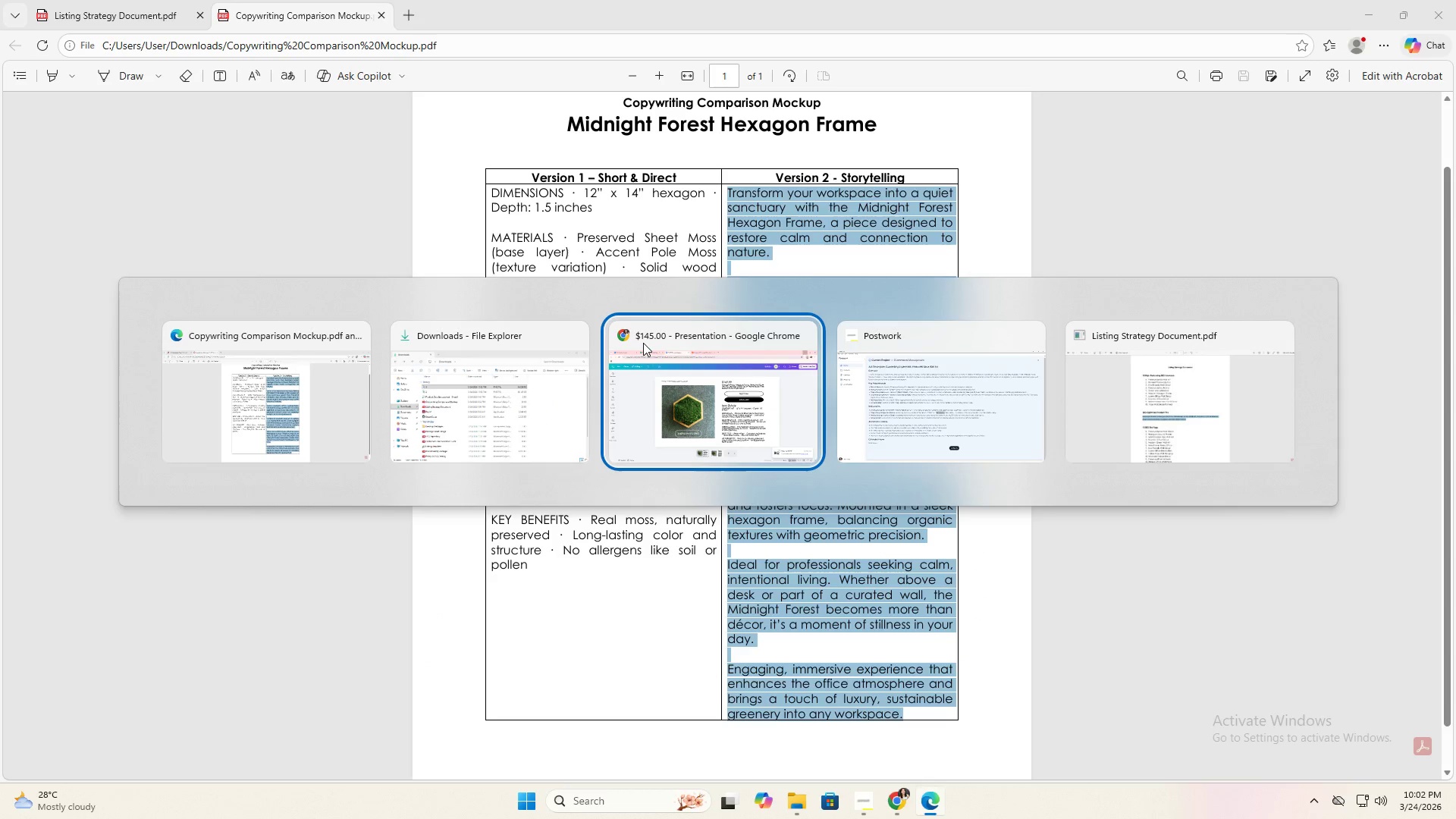 
left_click([469, 221])
 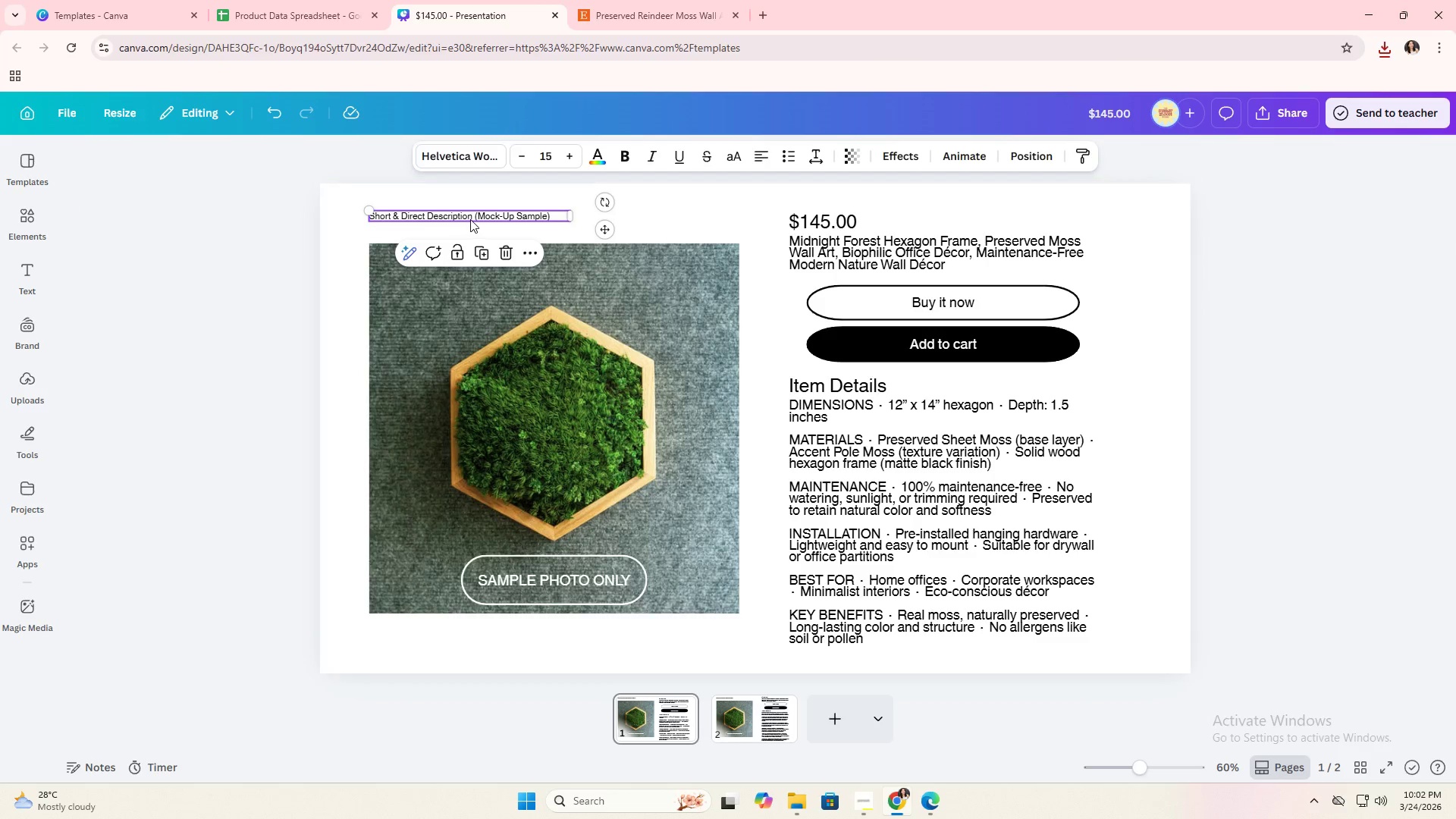 
double_click([470, 219])
 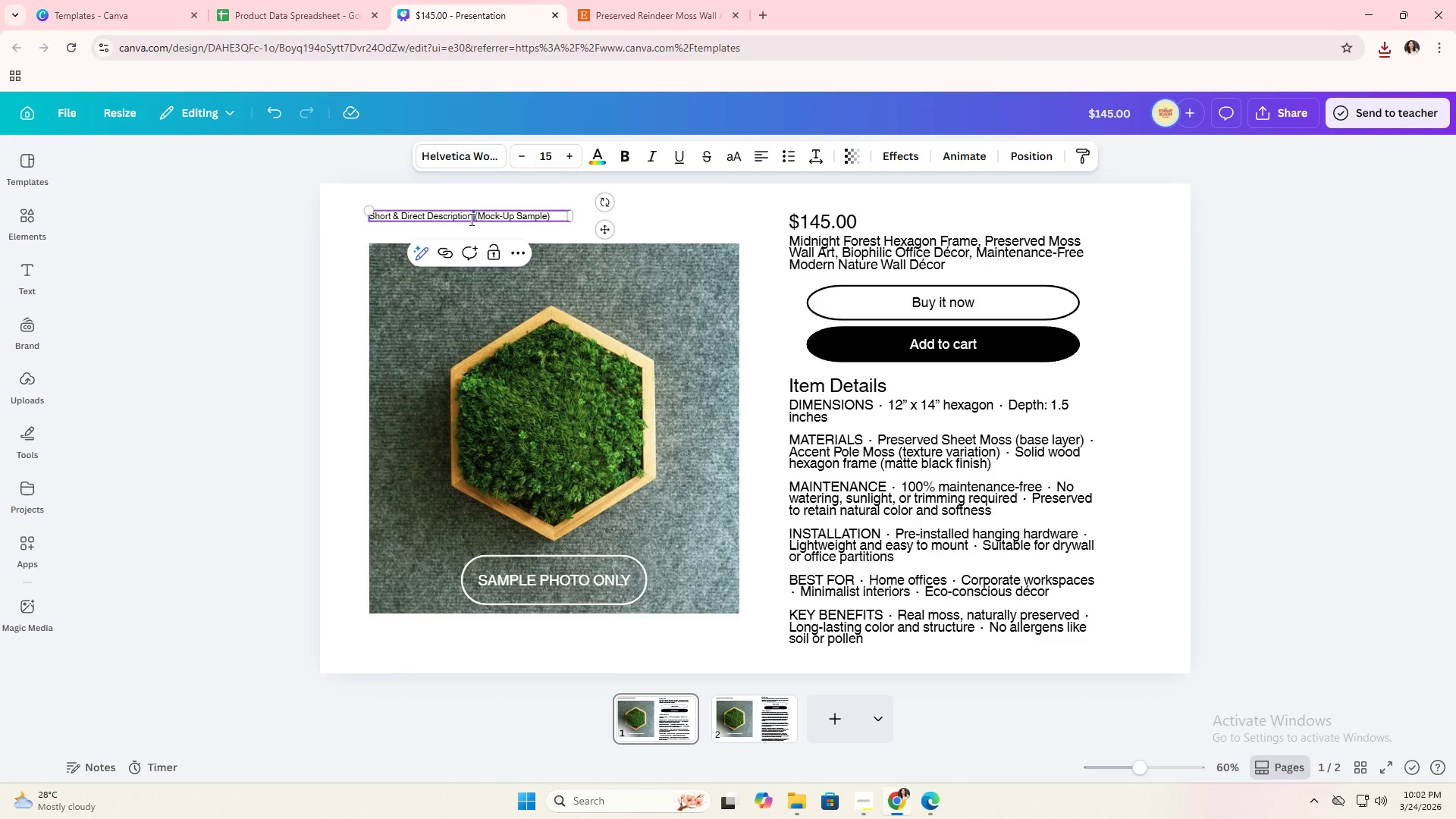 
triple_click([470, 219])
 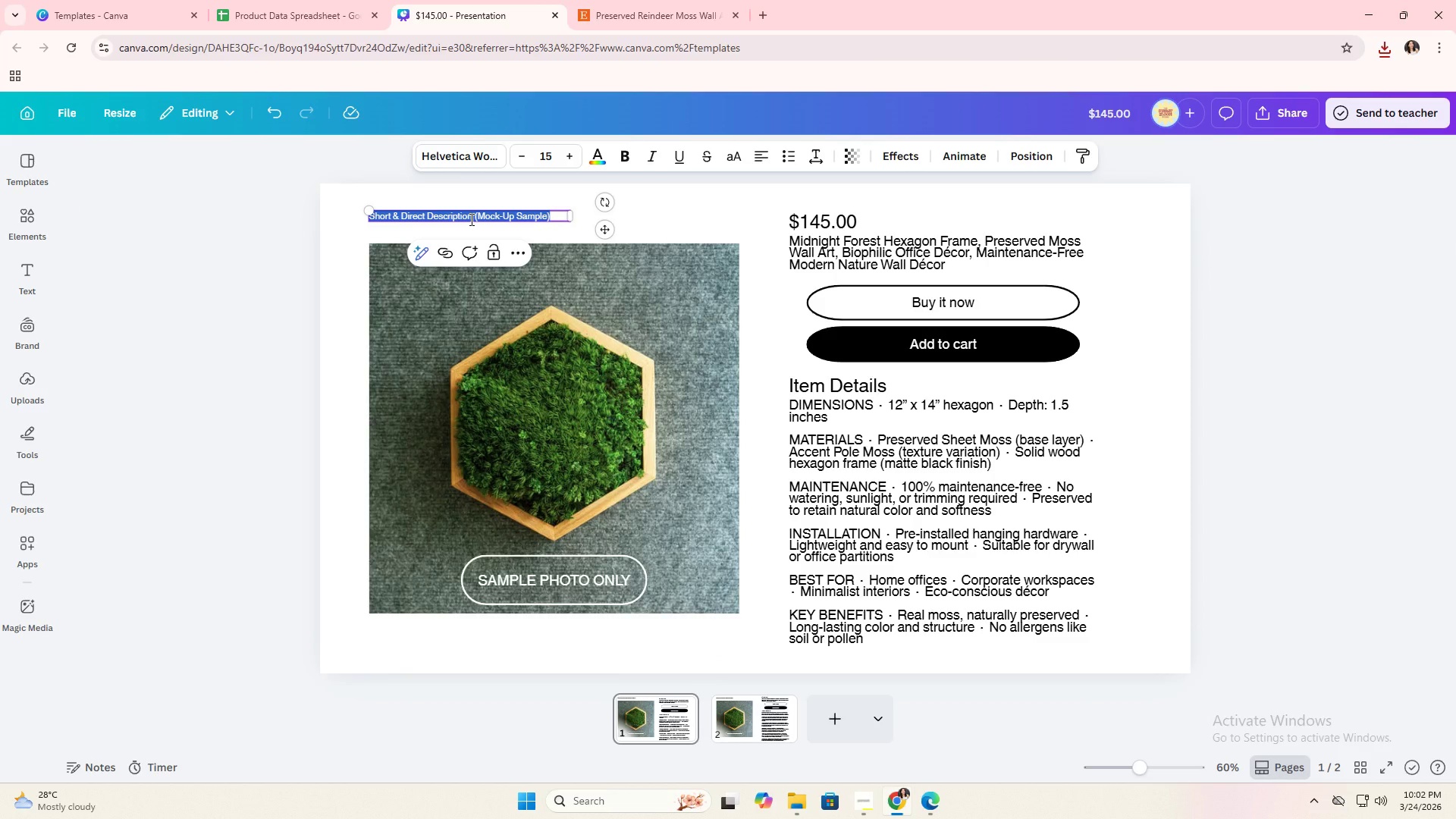 
key(Control+C)
 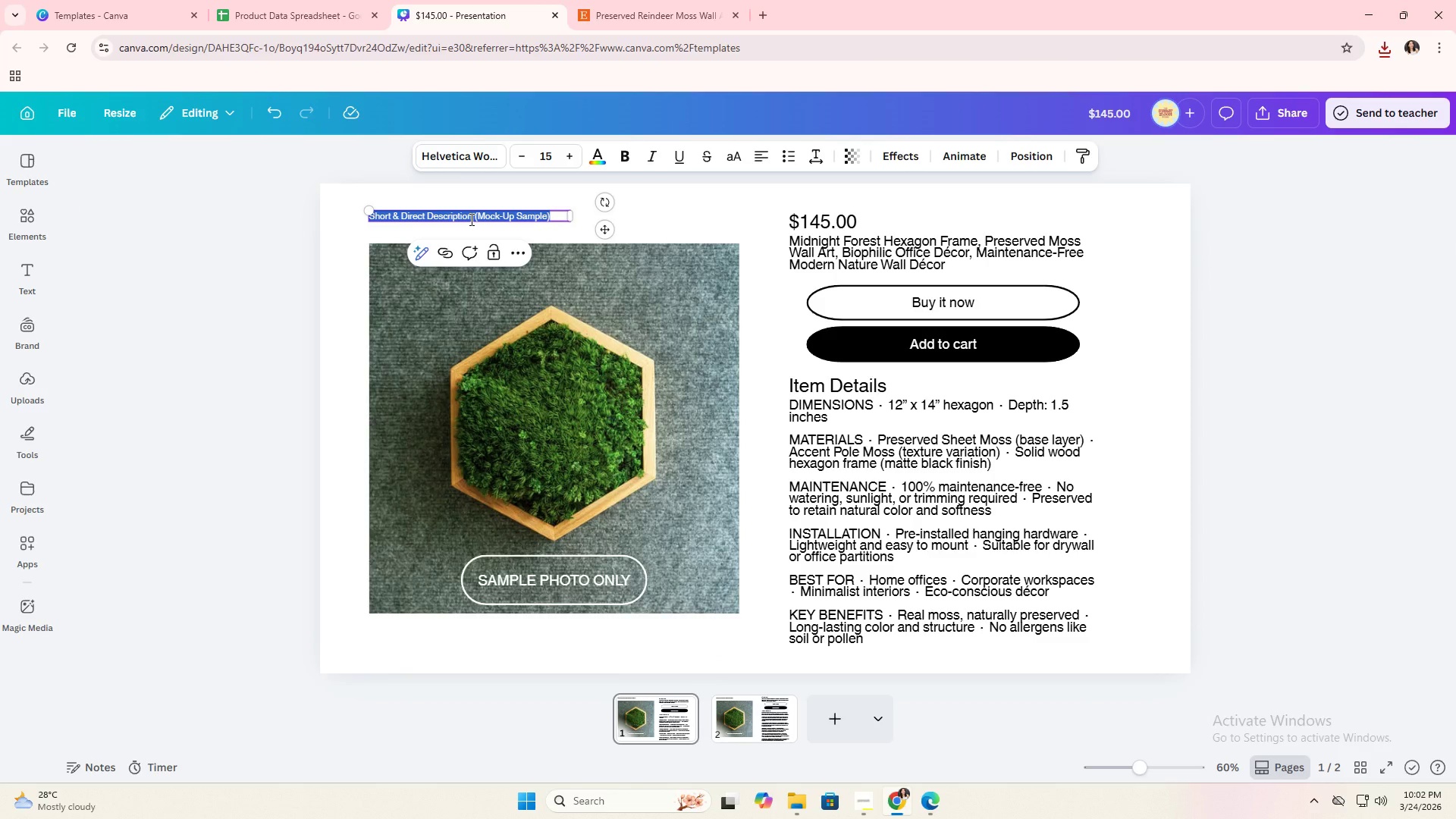 
key(Alt+AltLeft)
 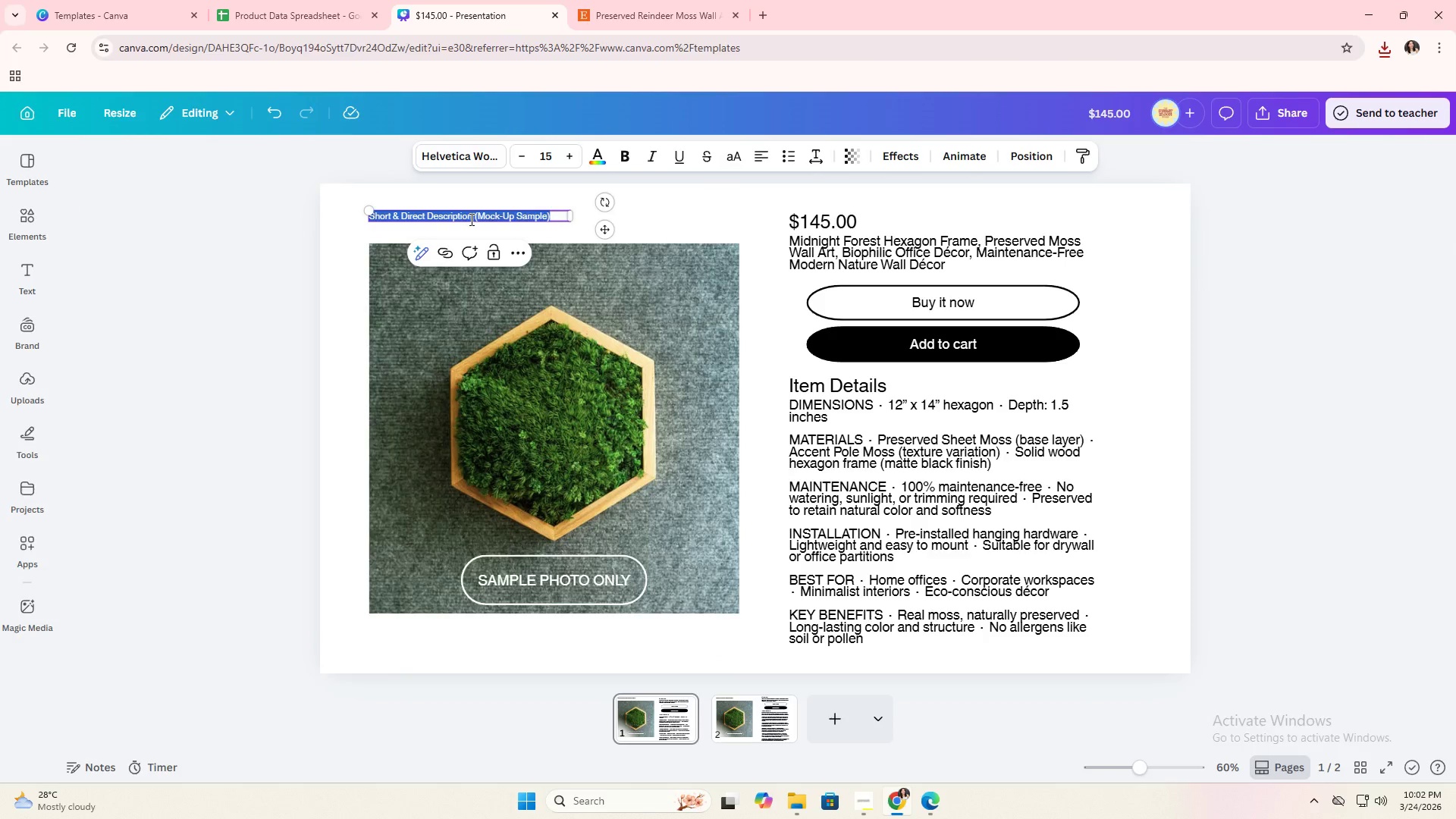 
key(Alt+Tab)
 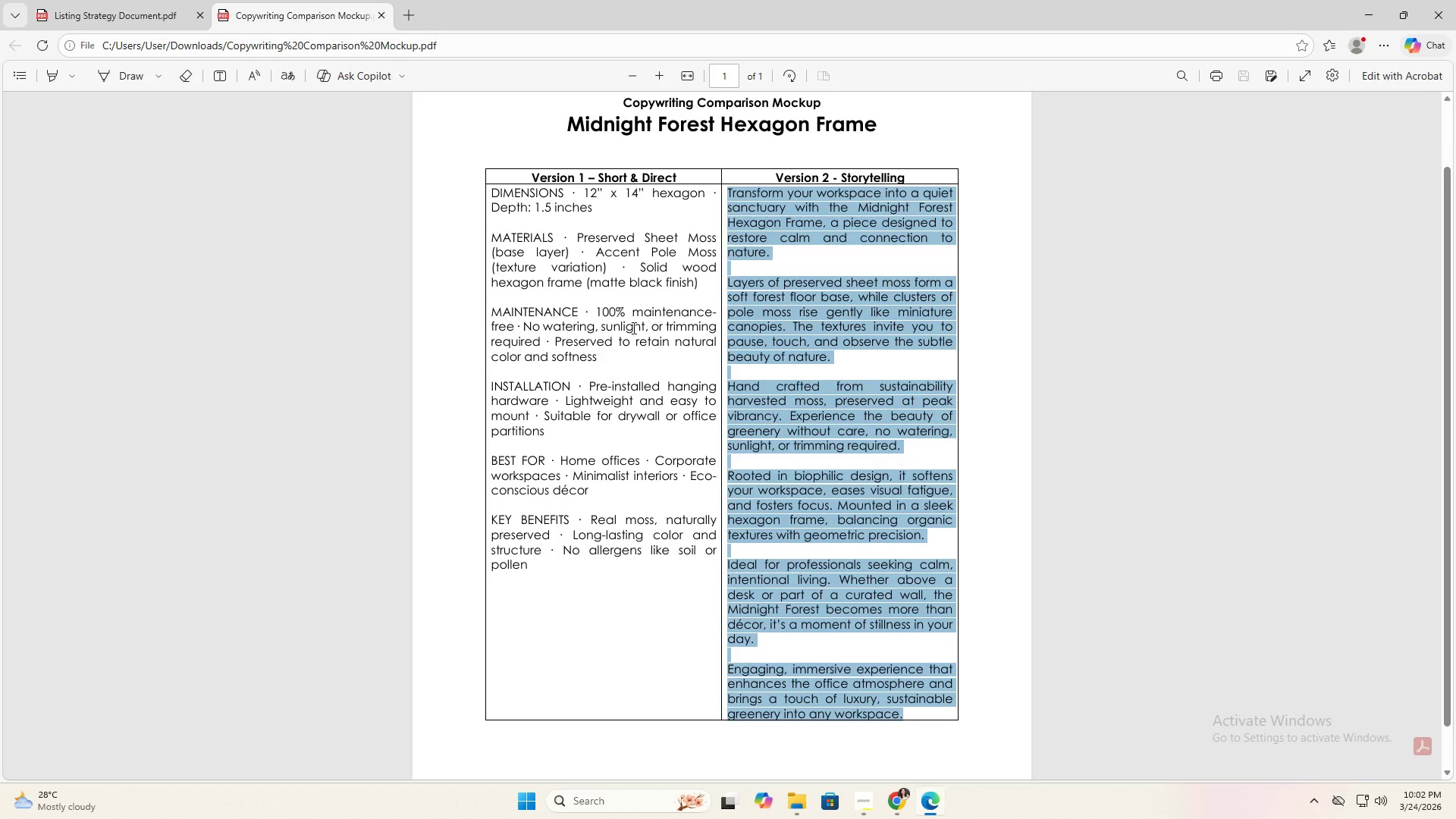 
key(Alt+Tab)
 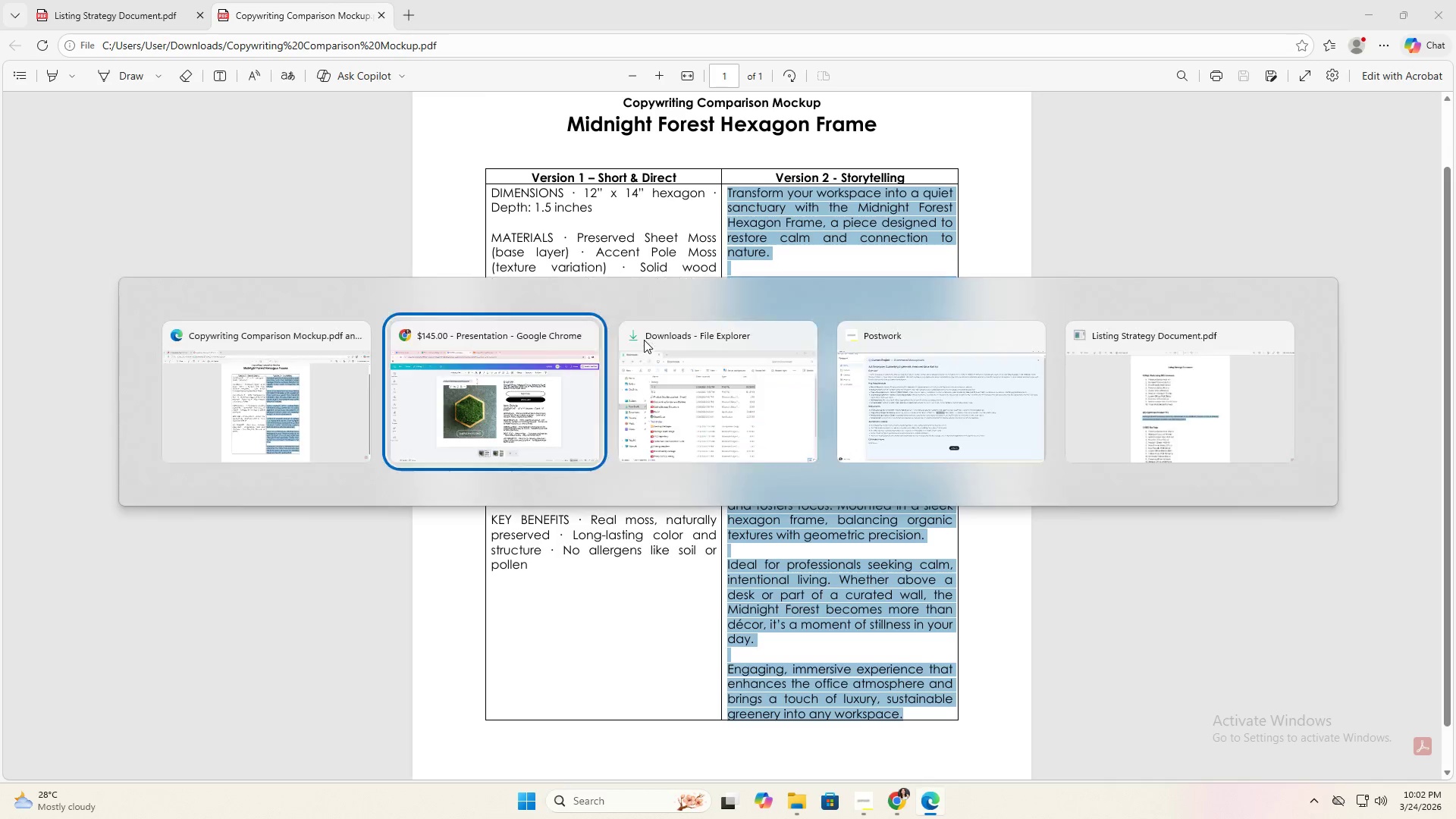 
key(Alt+Tab)
 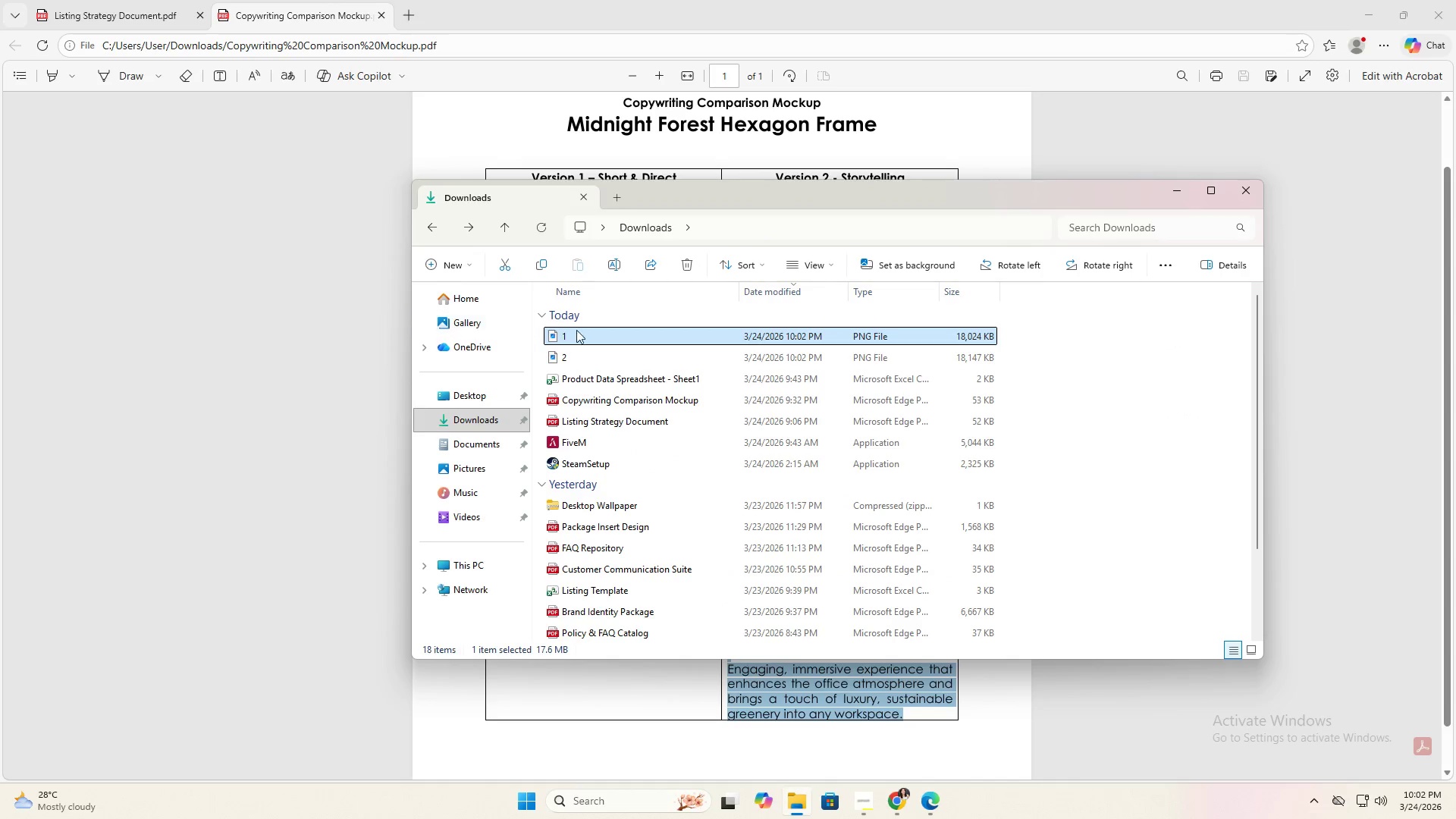 
double_click([598, 334])
 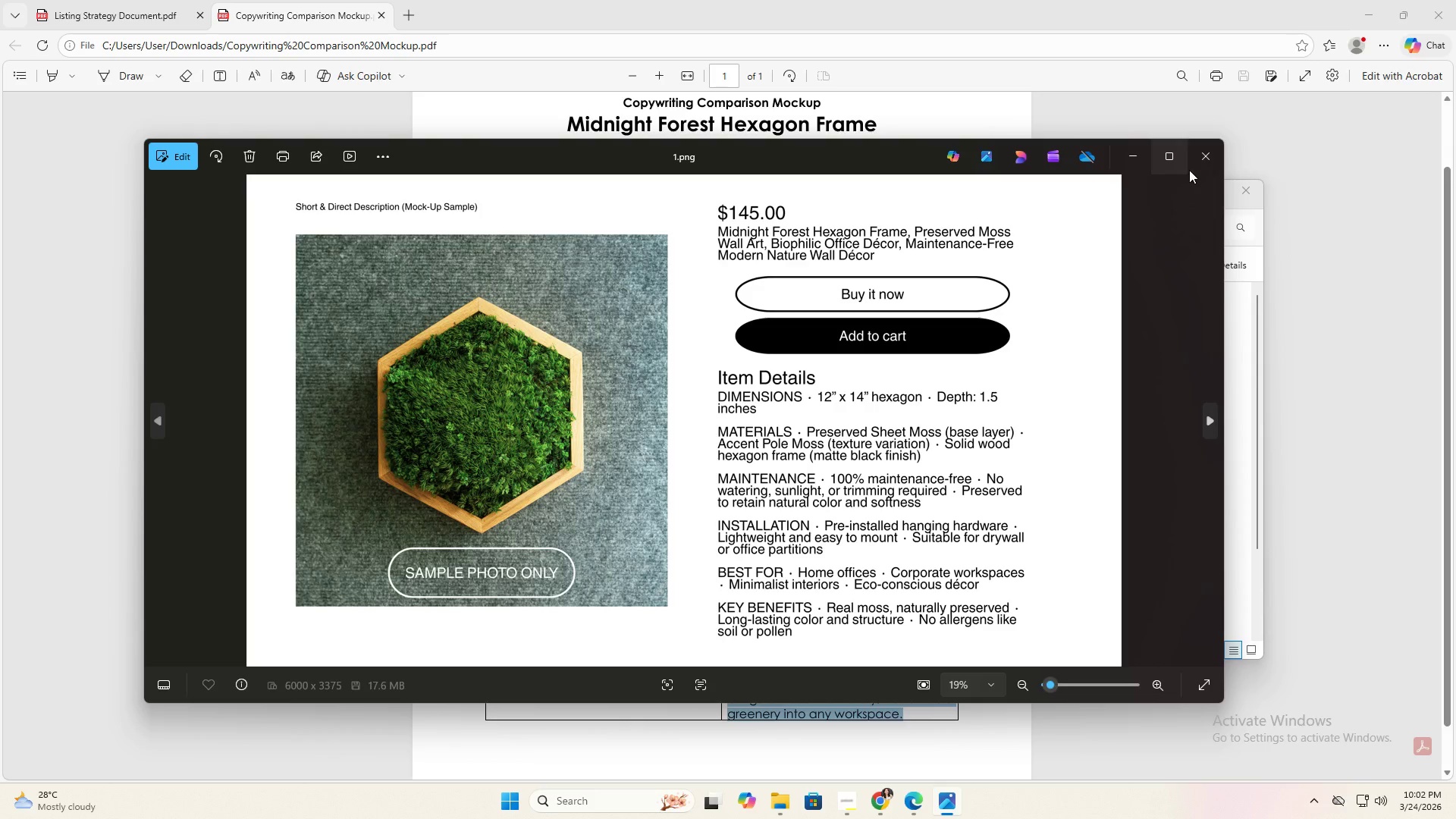 
left_click([1190, 170])
 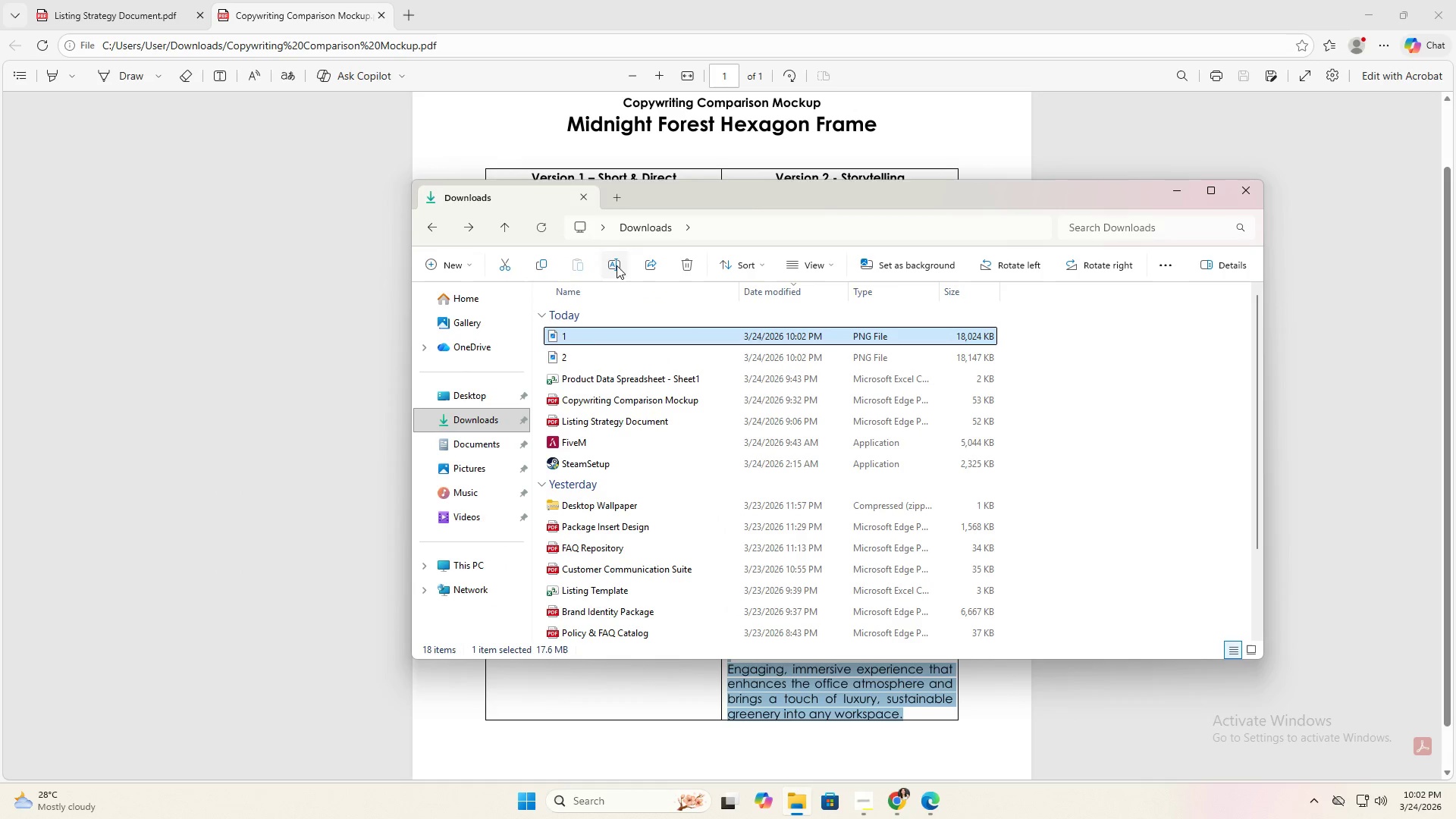 
key(Control+V)
 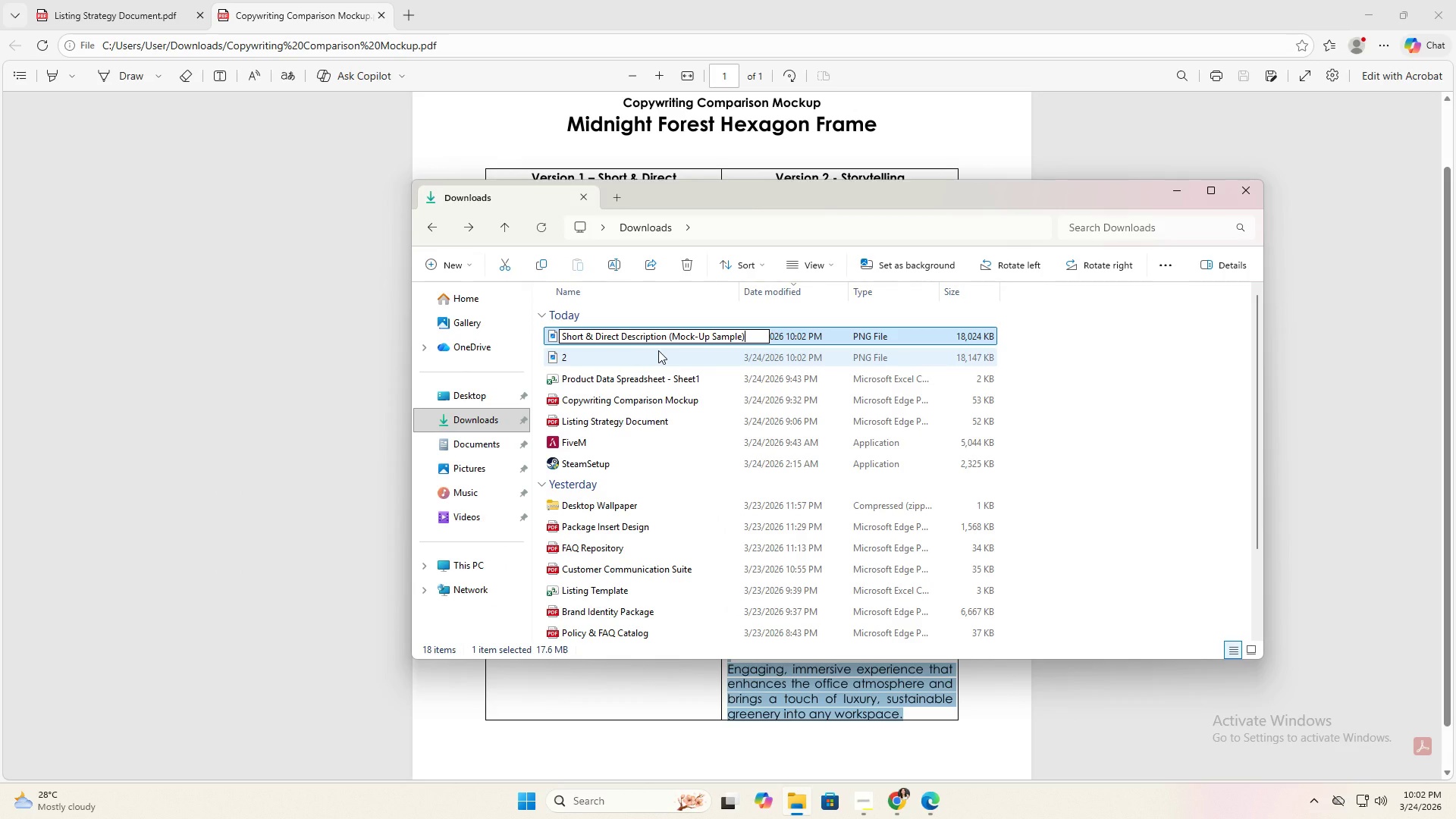 
left_click([670, 350])
 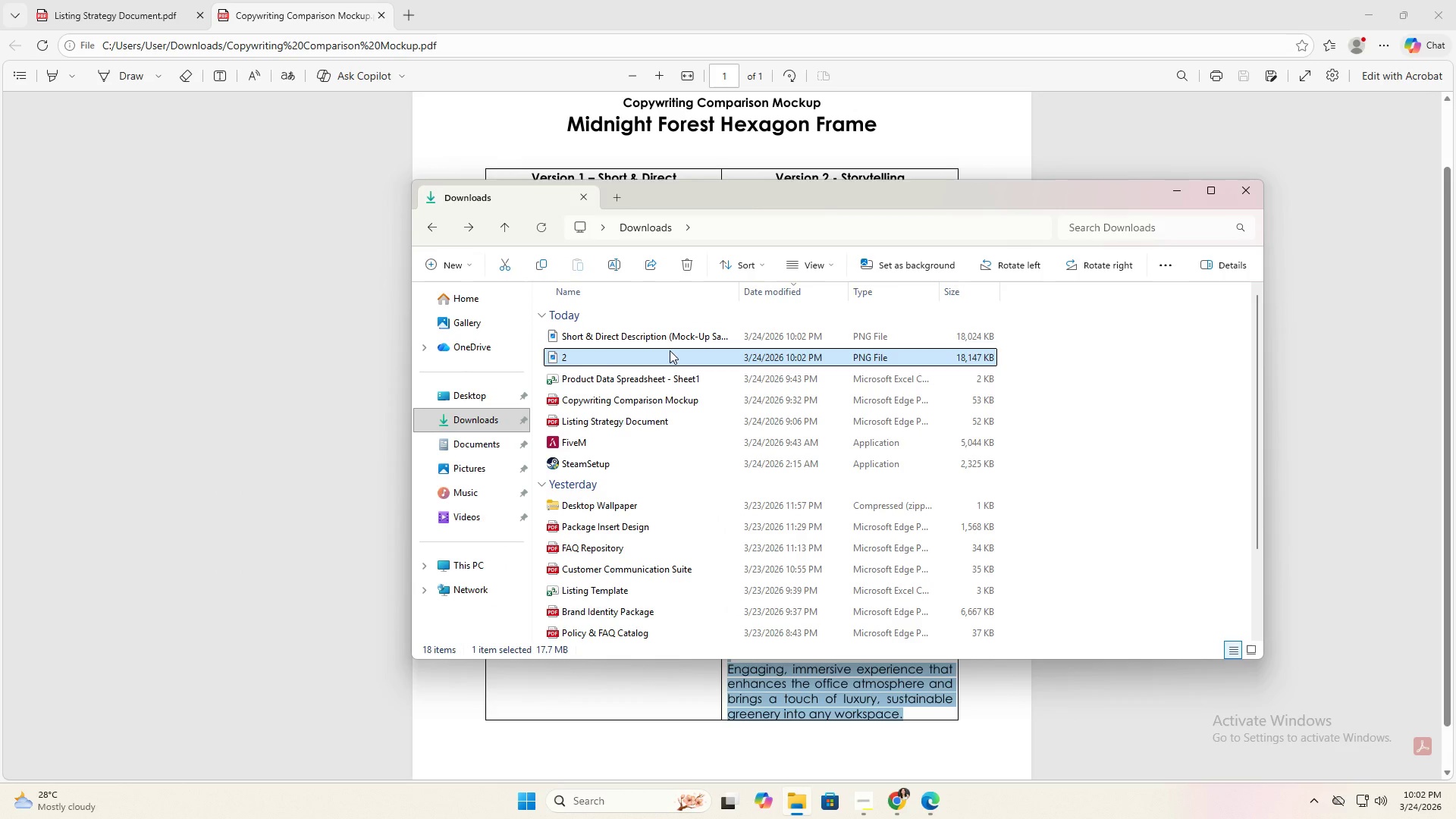 
key(Alt+AltLeft)
 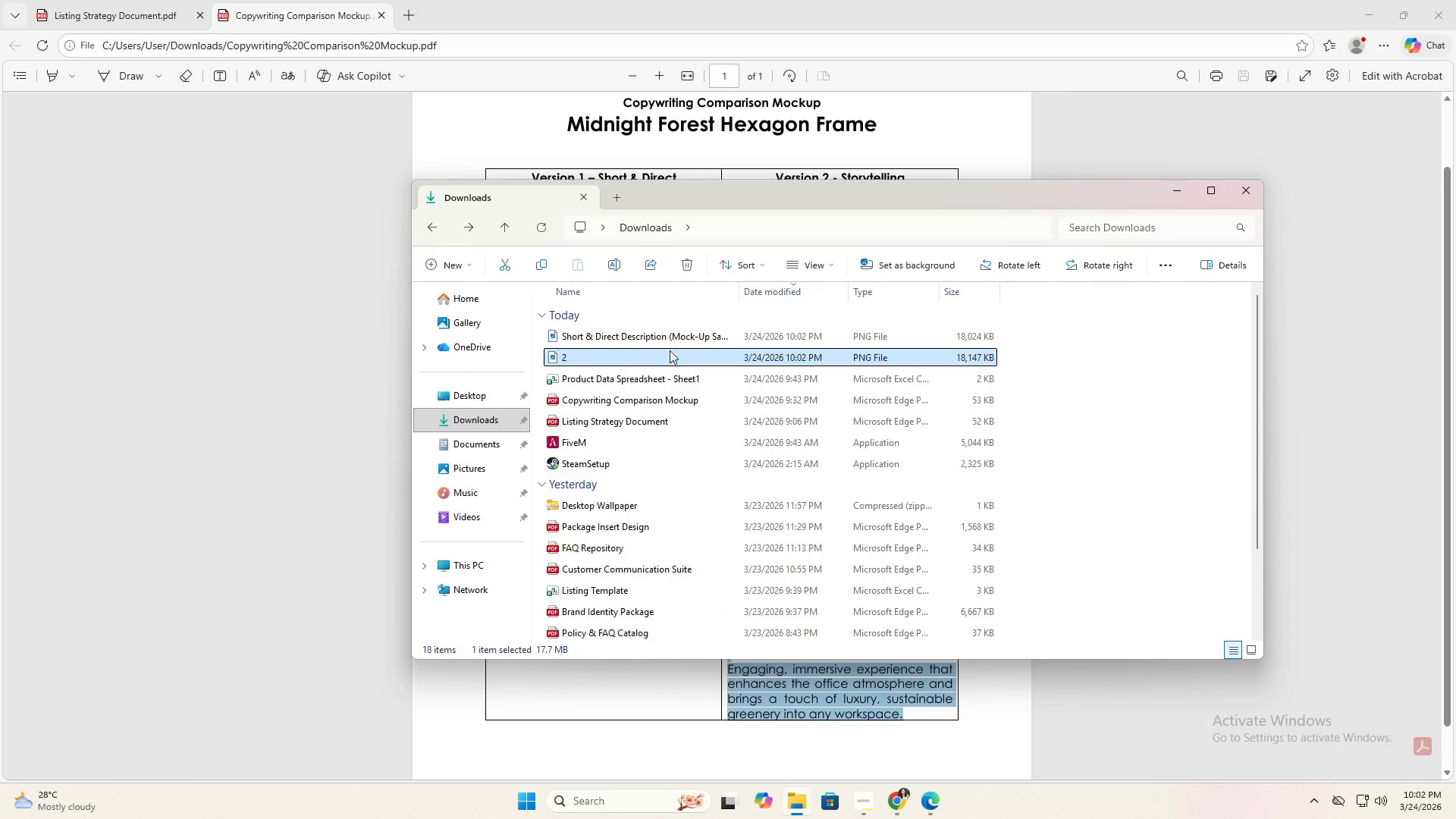 
key(Alt+Tab)
 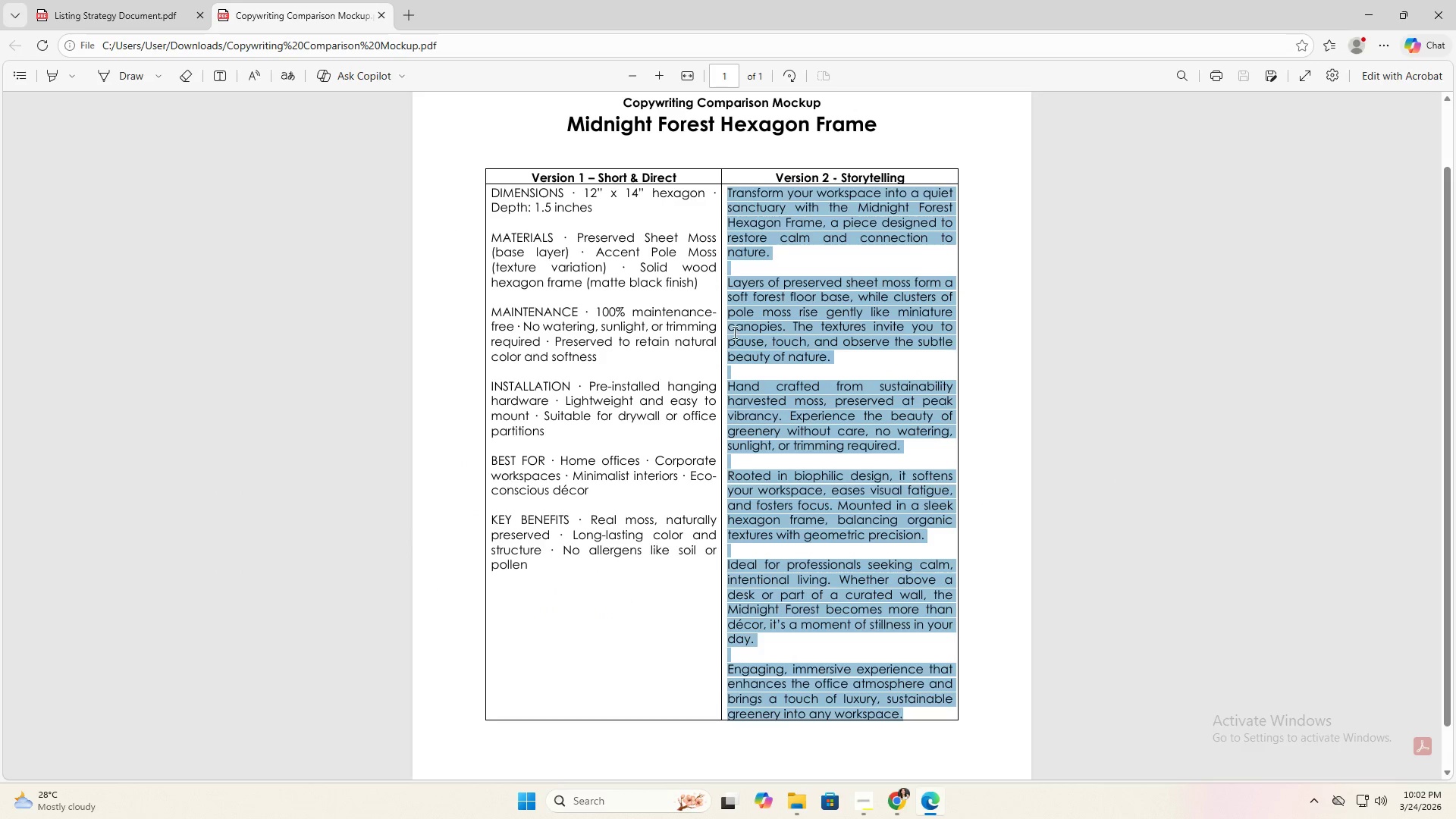 
key(Alt+Tab)
 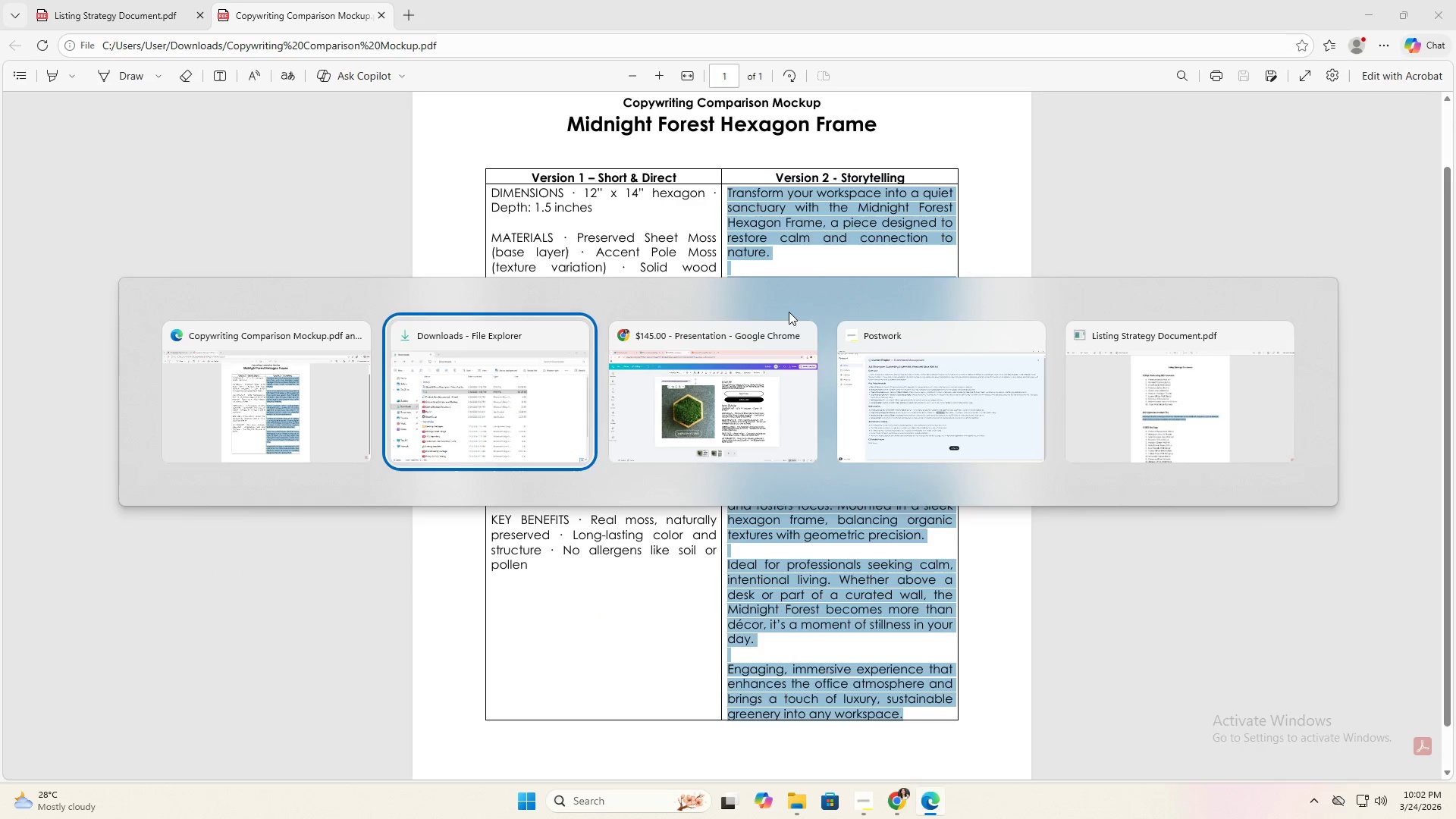 
key(Alt+Tab)
 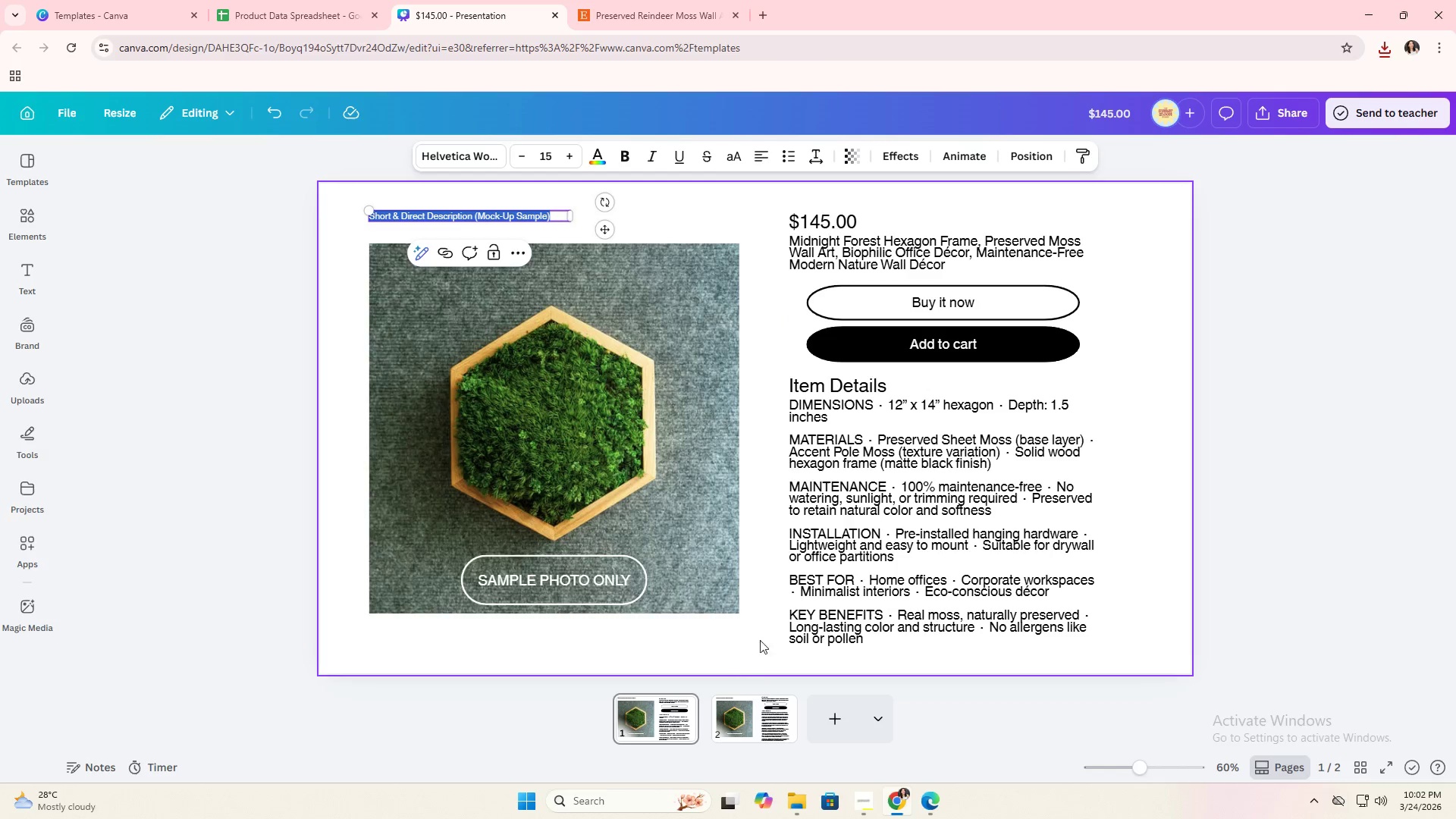 
left_click([743, 704])
 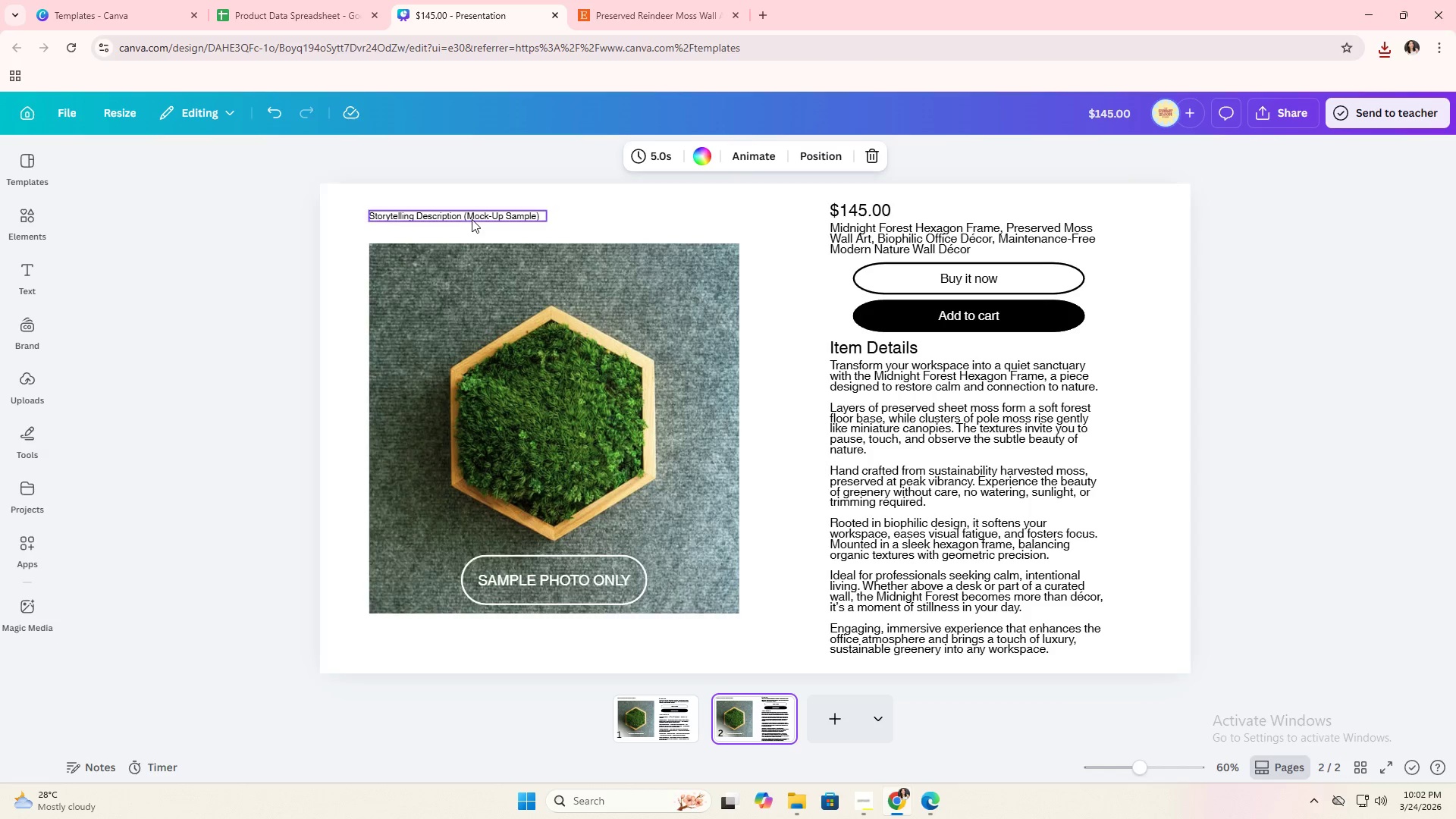 
double_click([472, 219])
 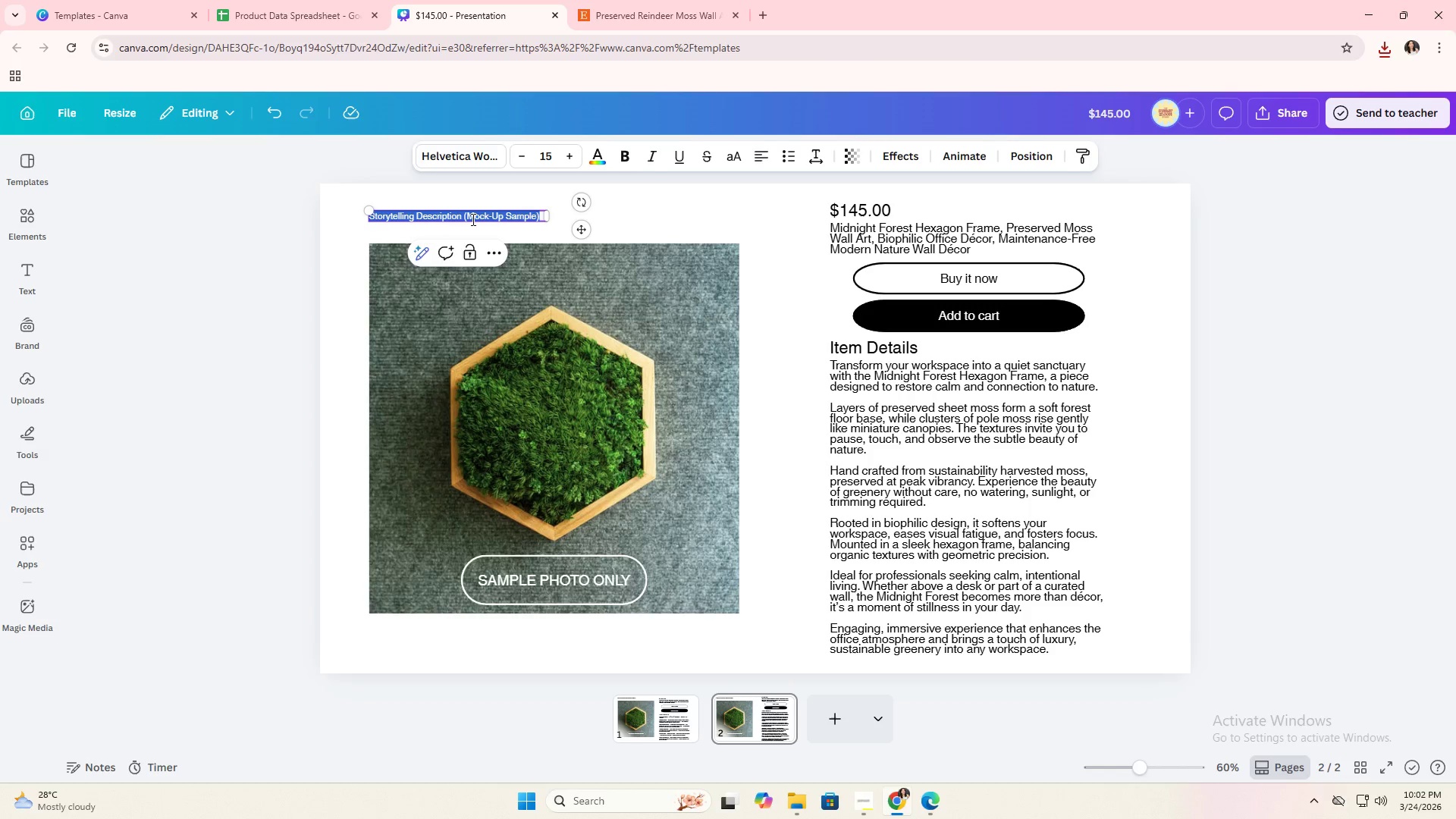 
triple_click([472, 219])
 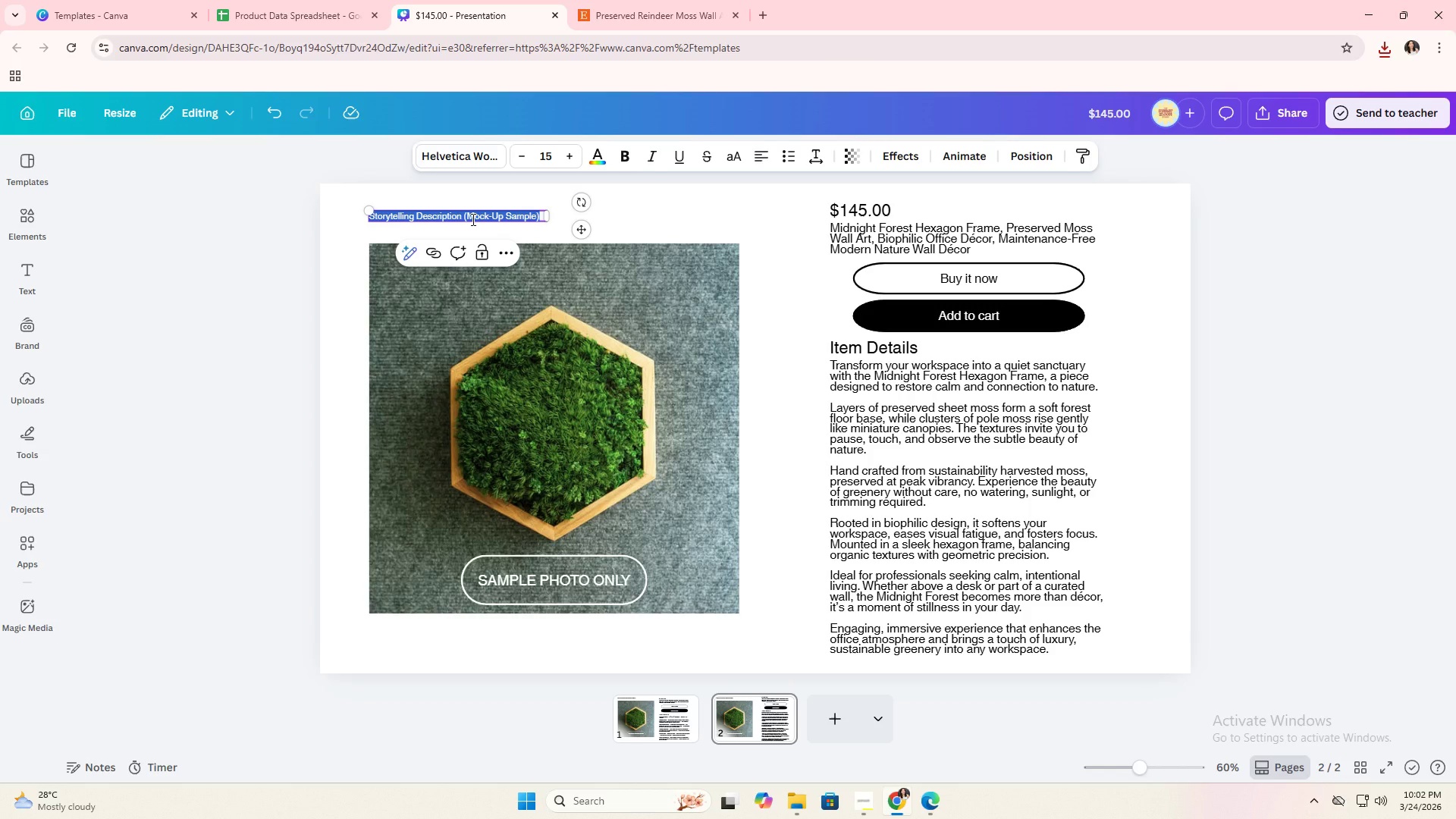 
key(Control+C)
 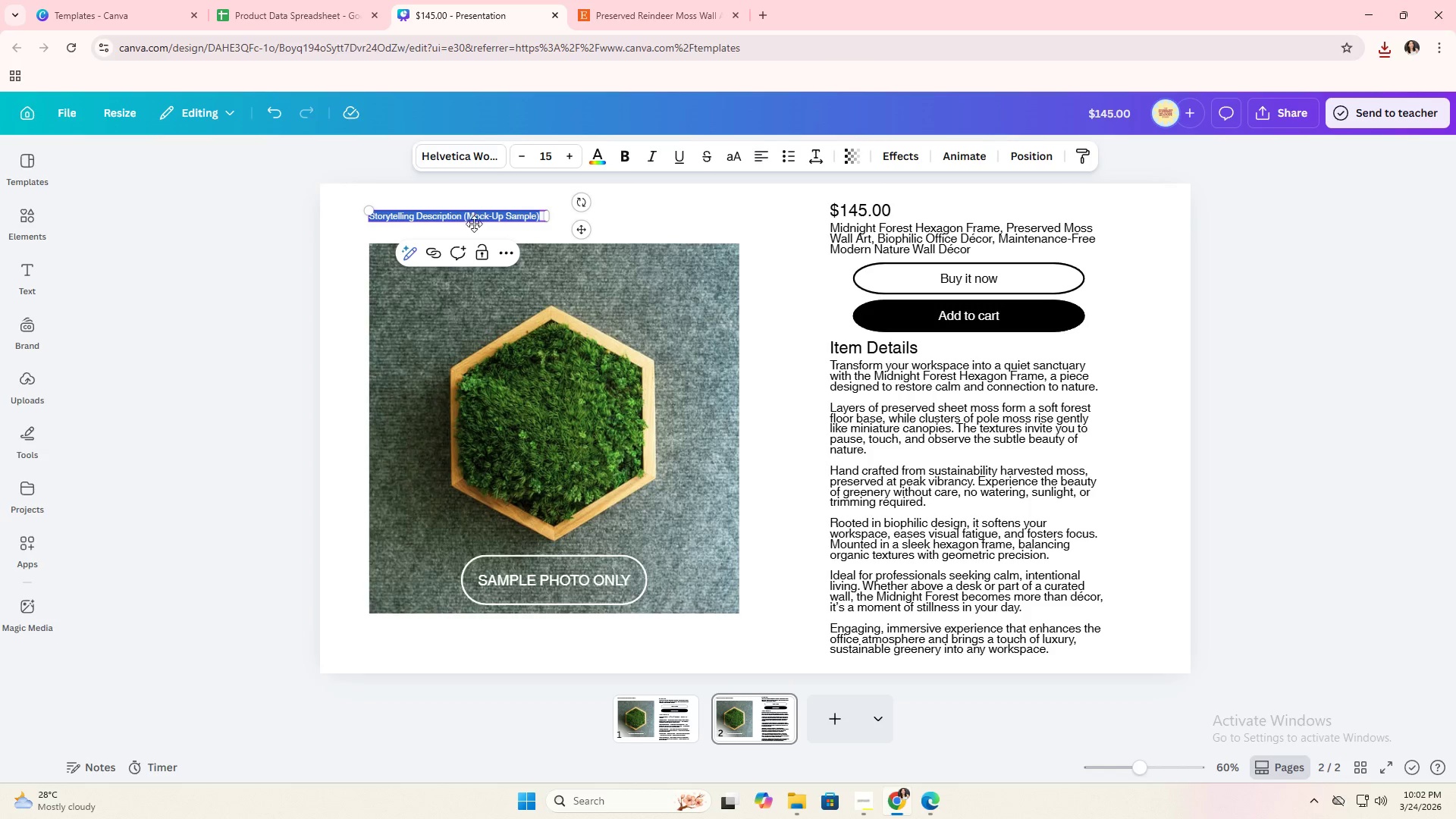 
key(Alt+AltLeft)
 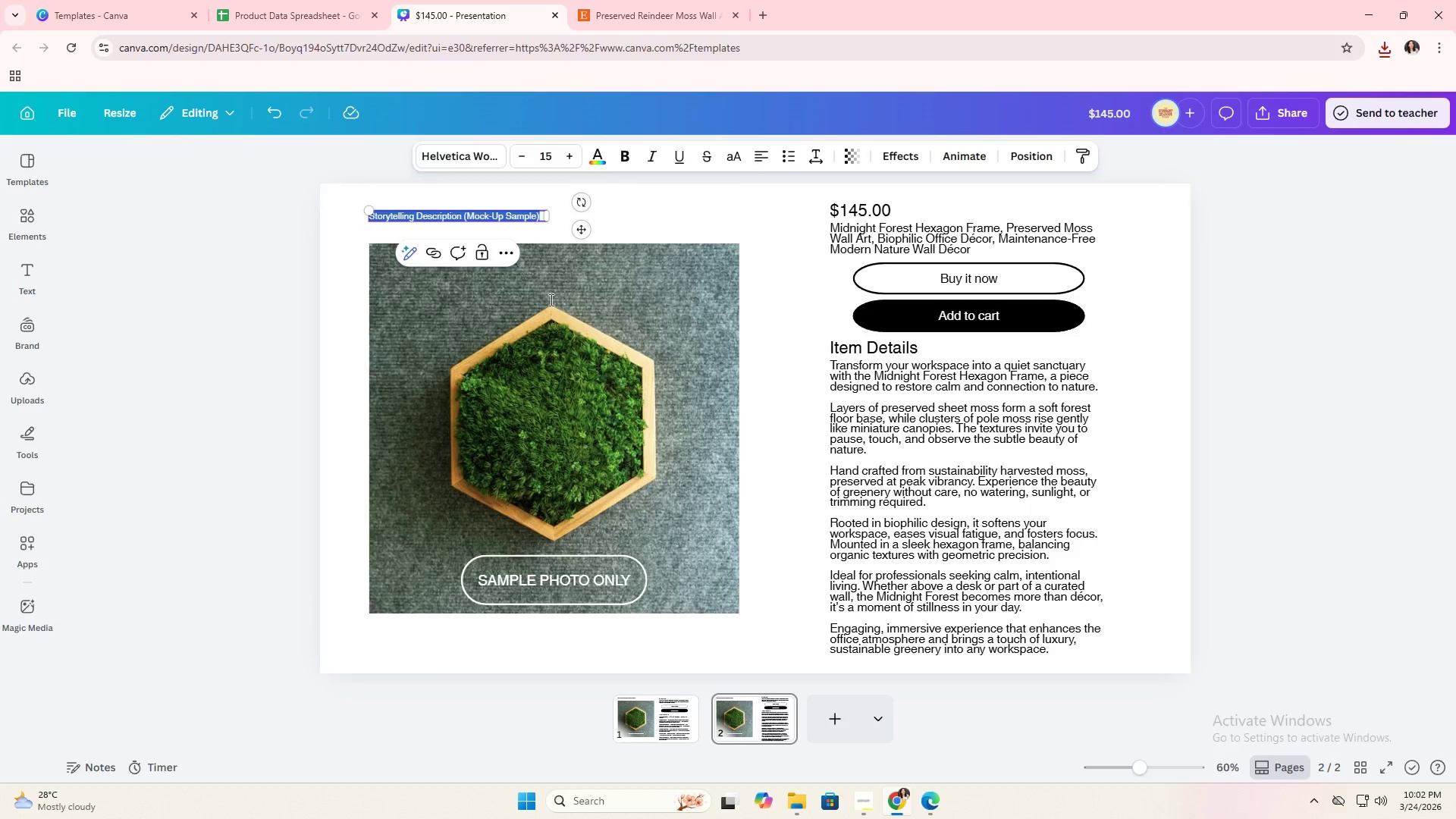 
key(Alt+Tab)
 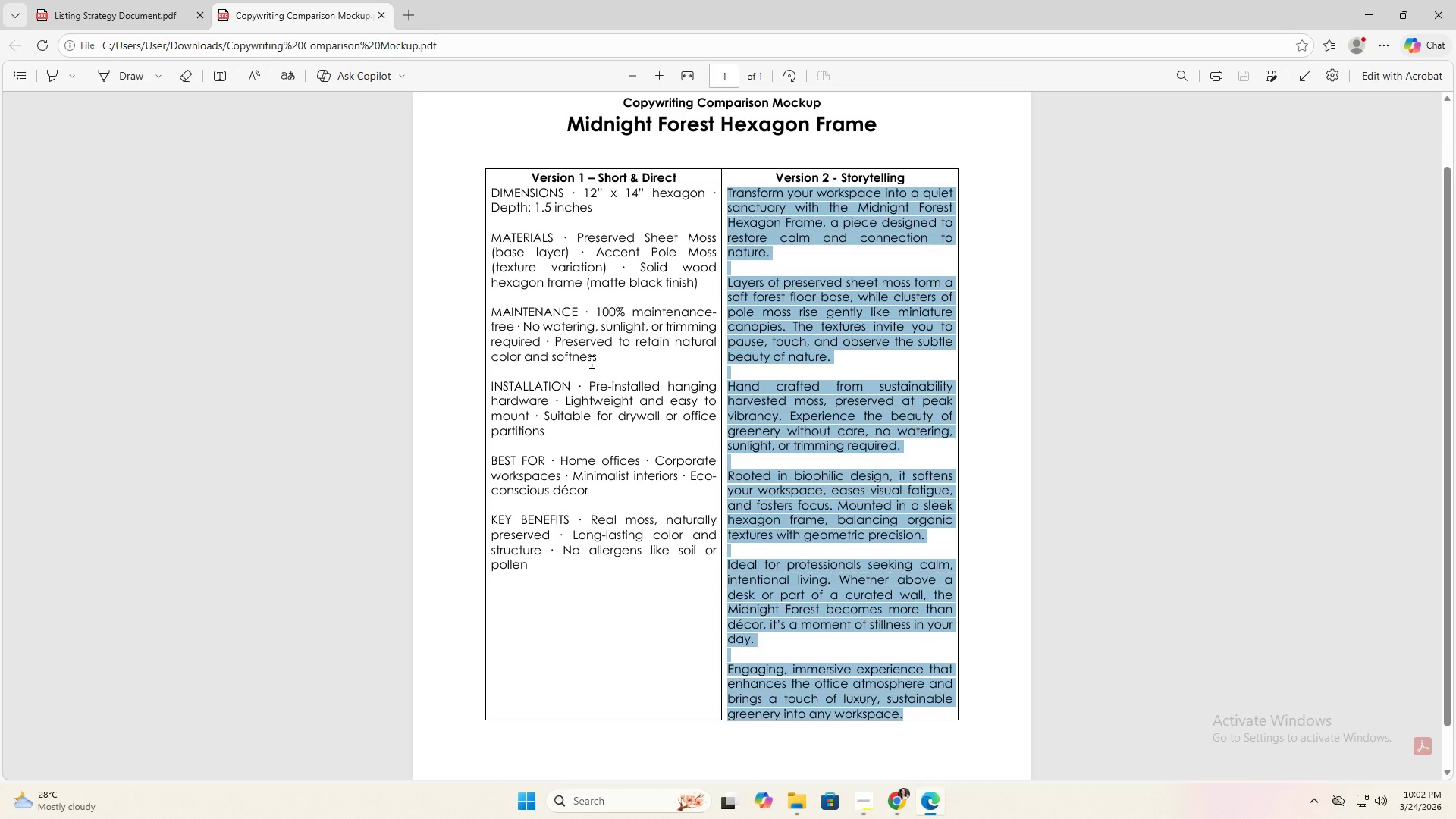 
key(Alt+Tab)
 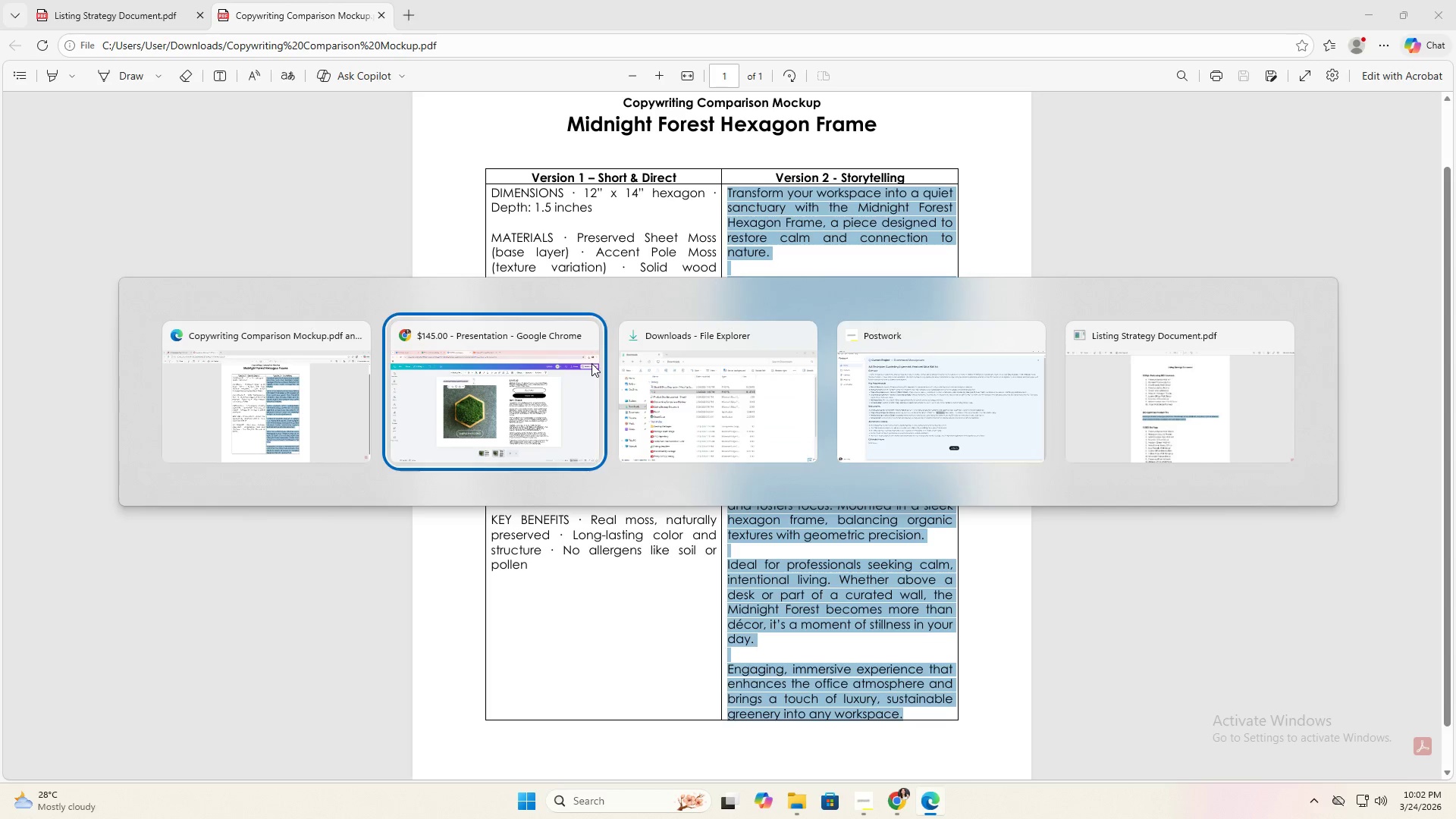 
key(Alt+Tab)
 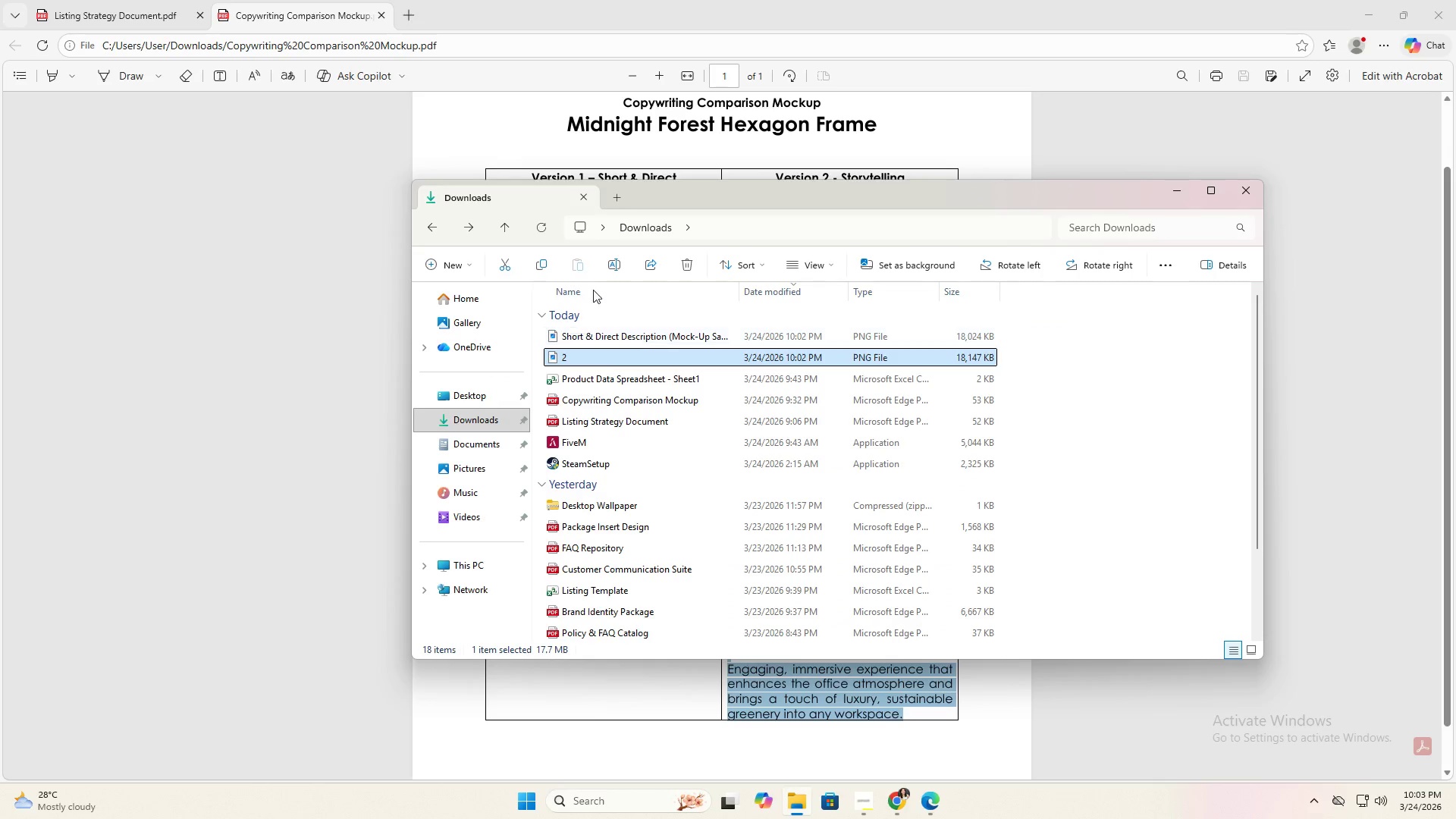 
left_click([607, 268])
 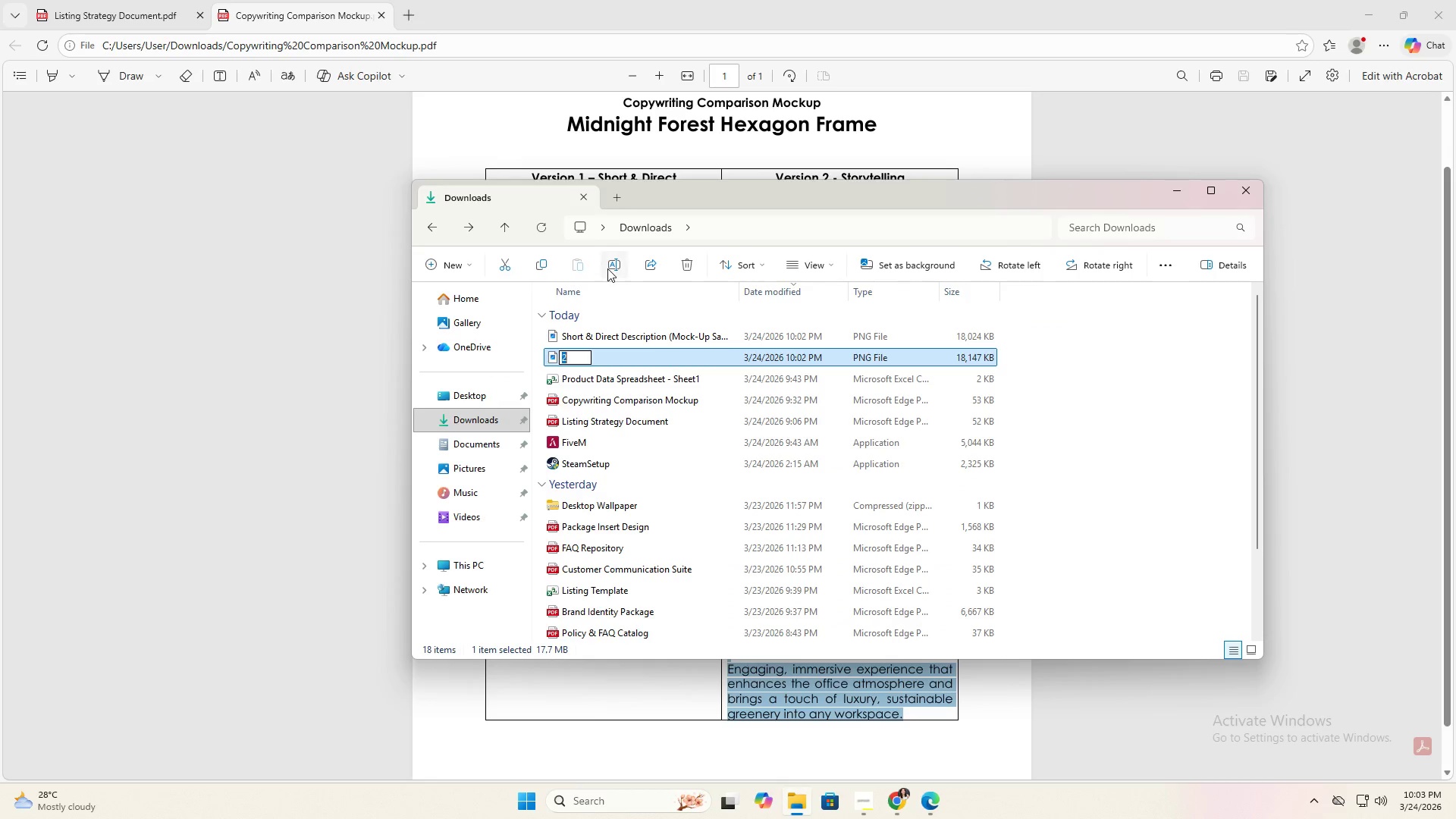 
key(Control+V)
 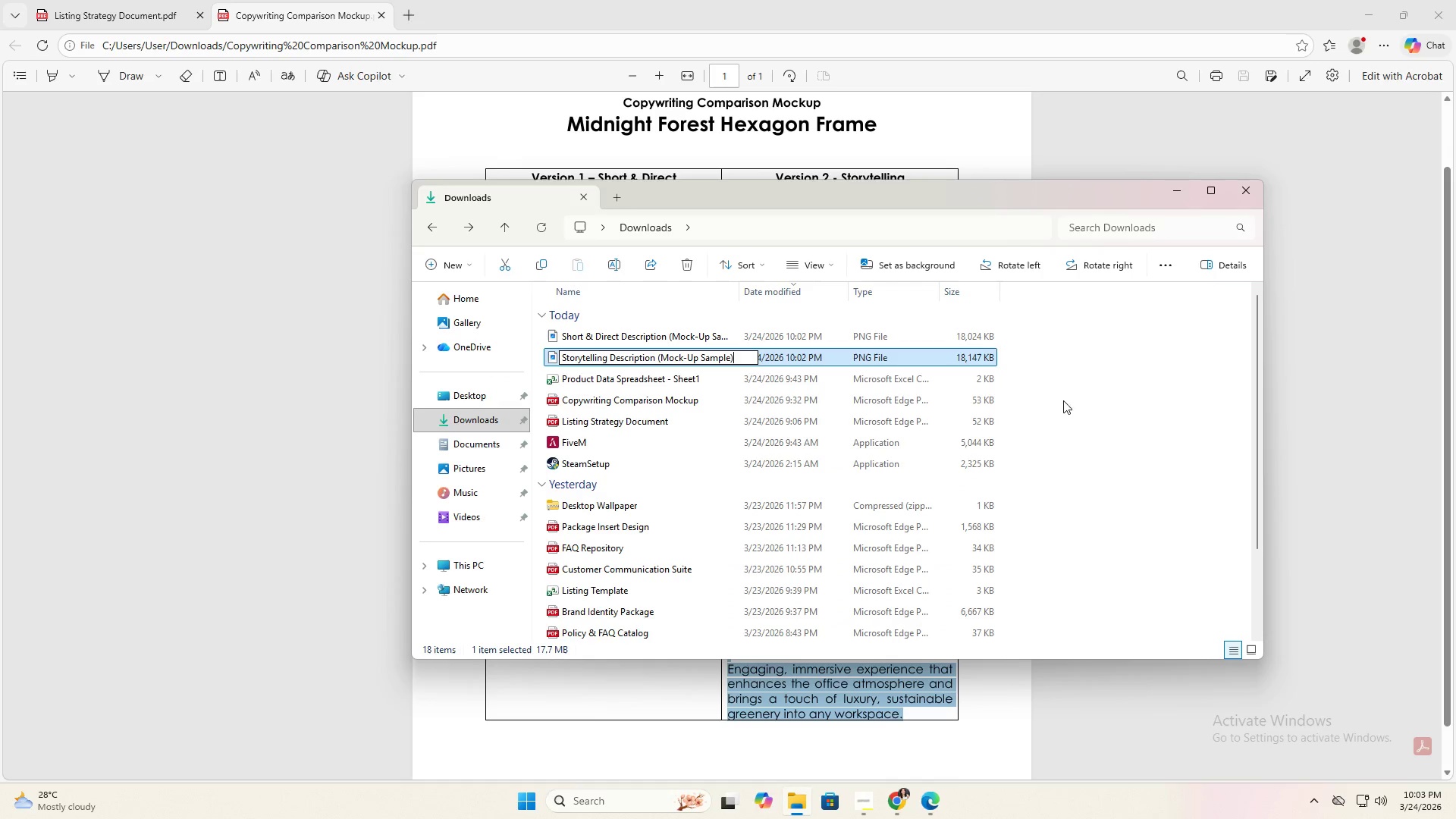 
left_click([1073, 397])